 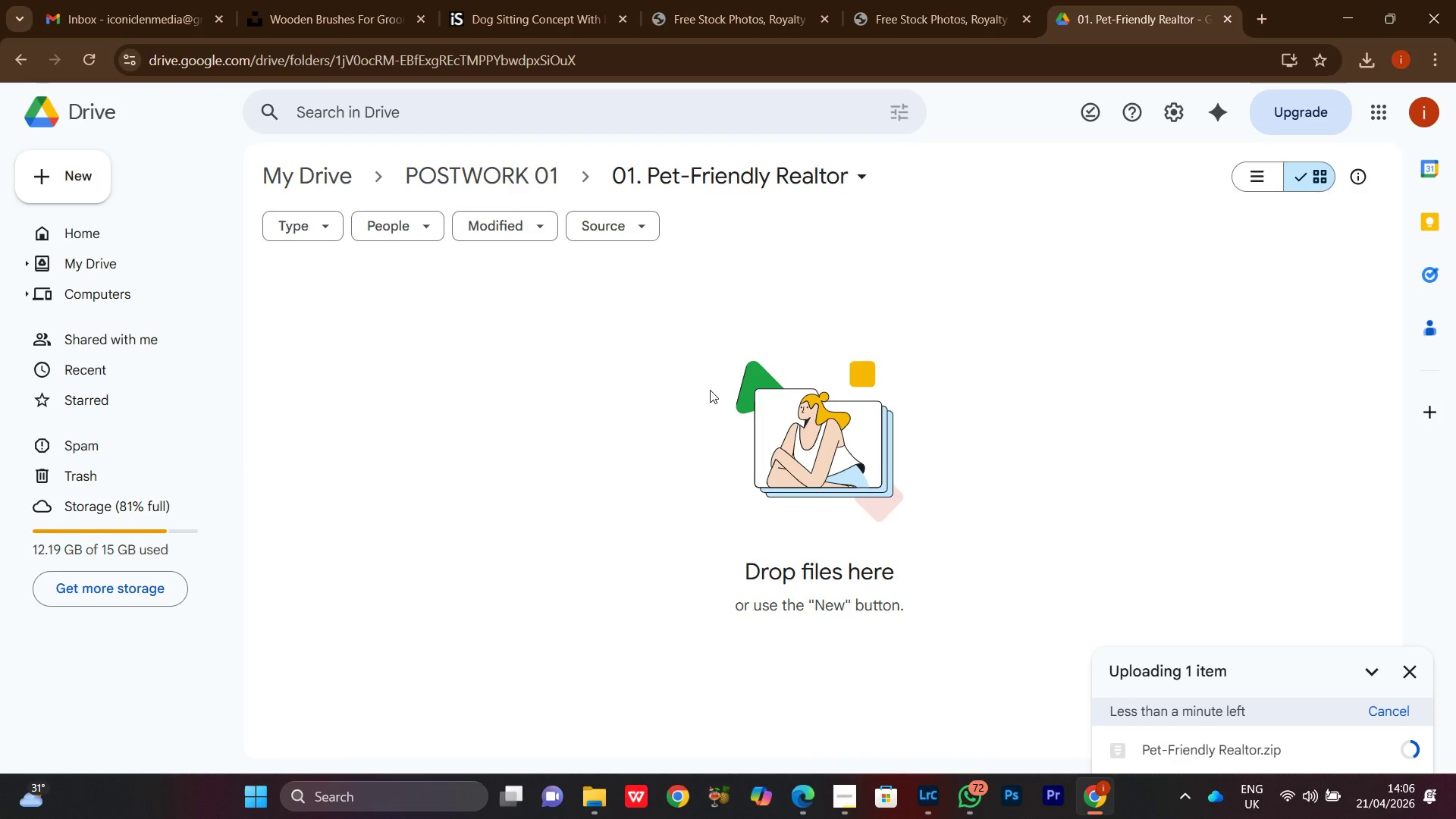 
left_click([346, 0])
 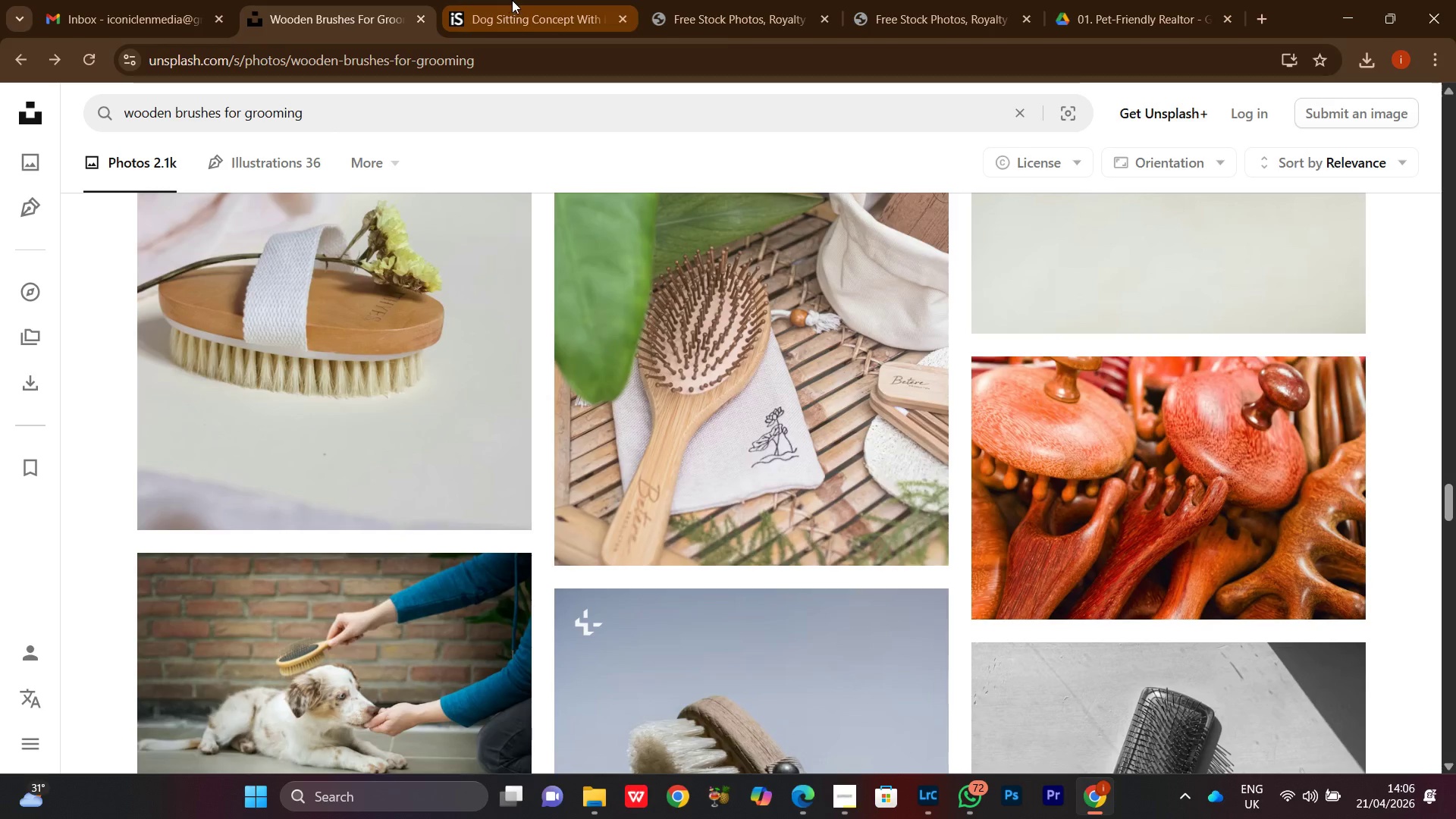 
left_click([512, 0])
 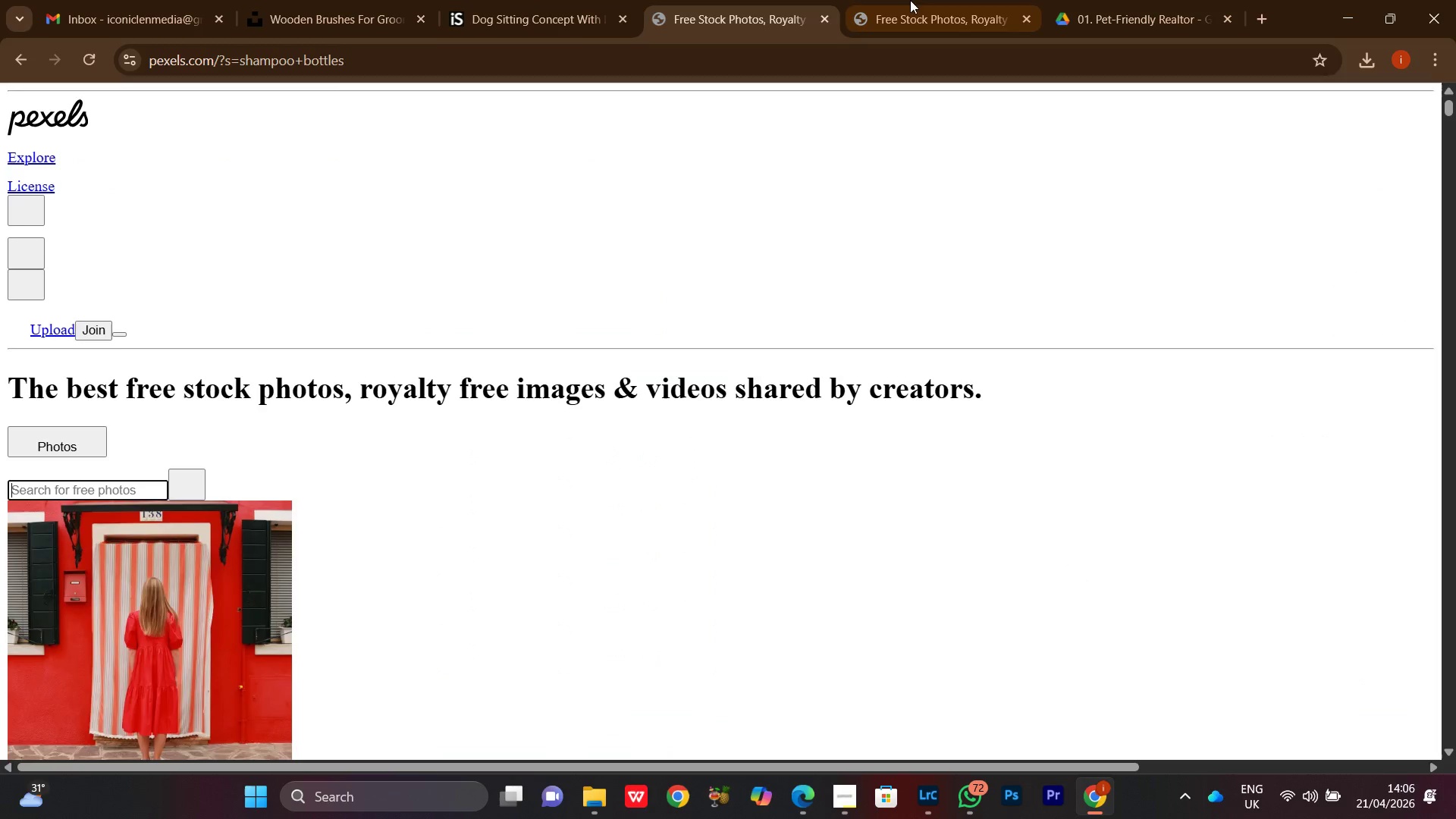 
double_click([945, 0])
 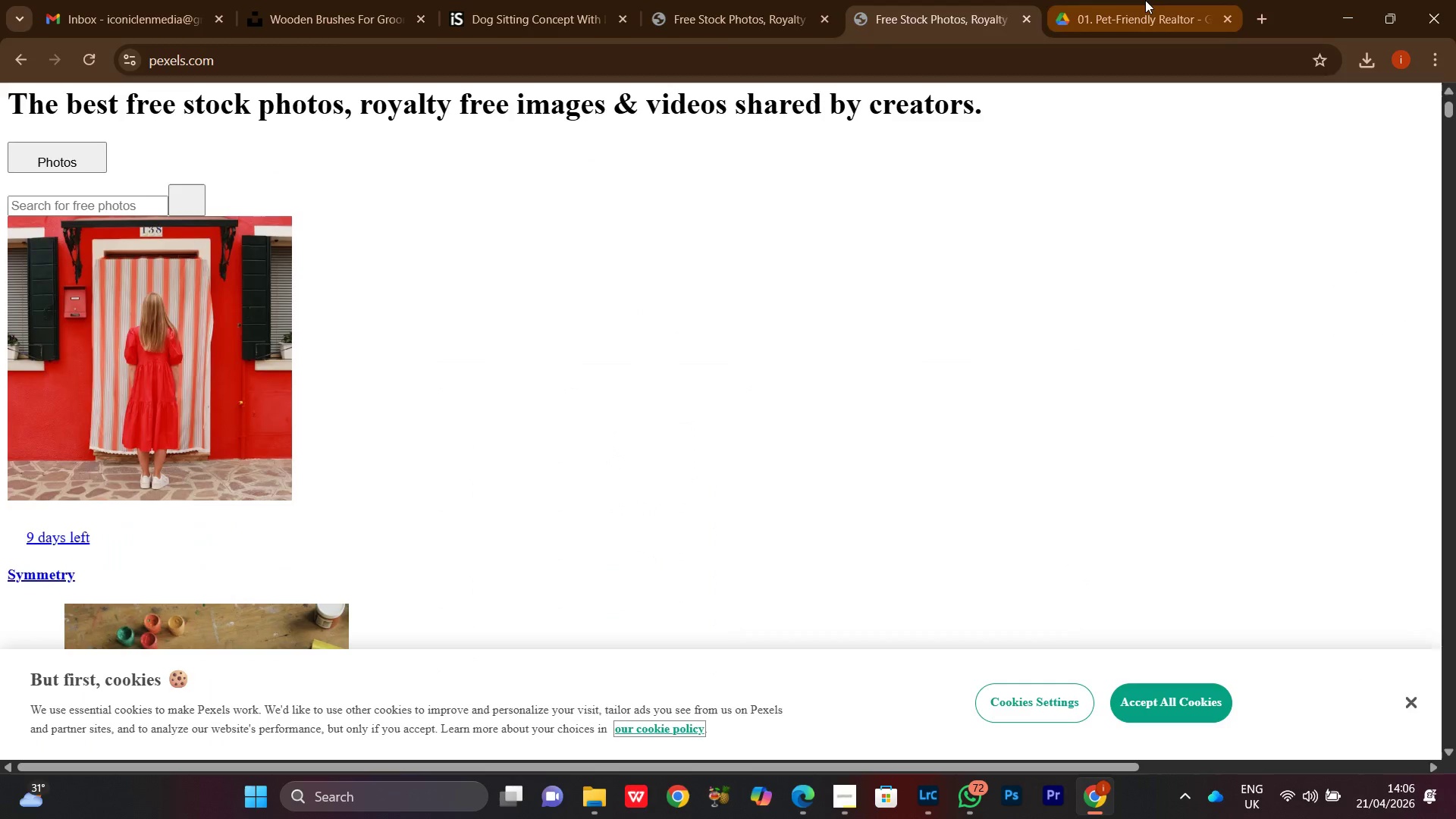 
left_click([1145, 0])
 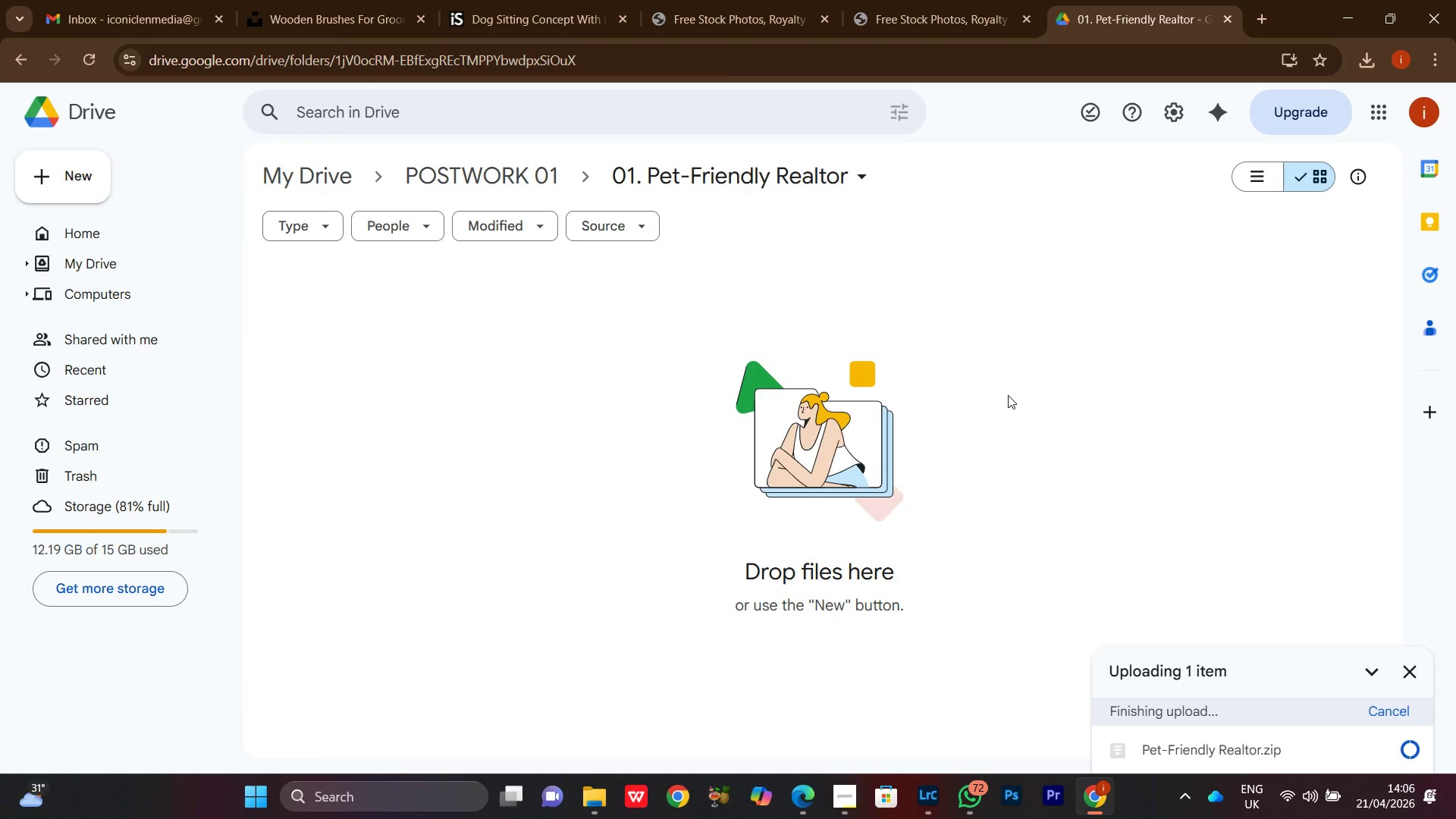 
wait(5.8)
 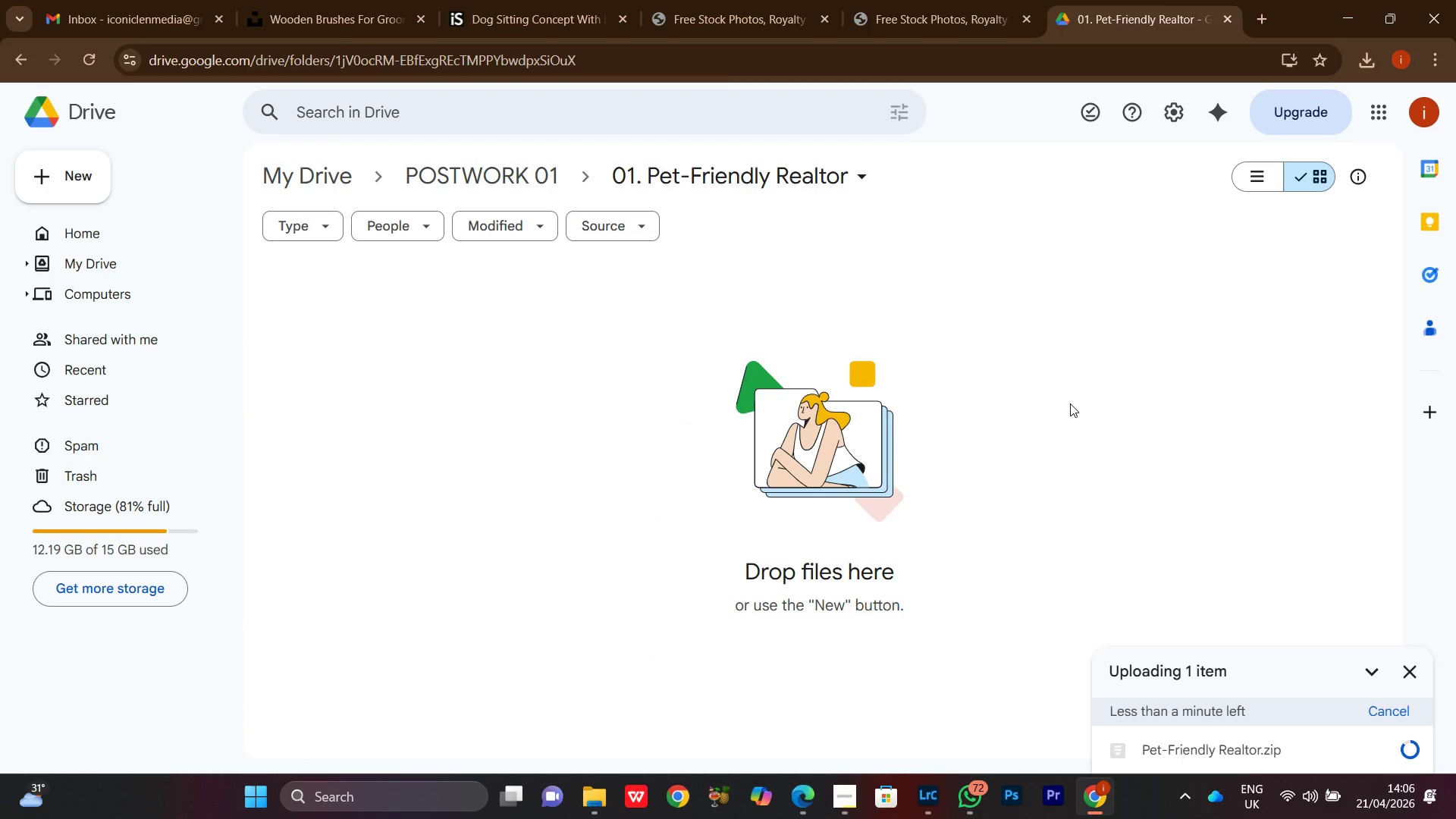 
left_click([453, 314])
 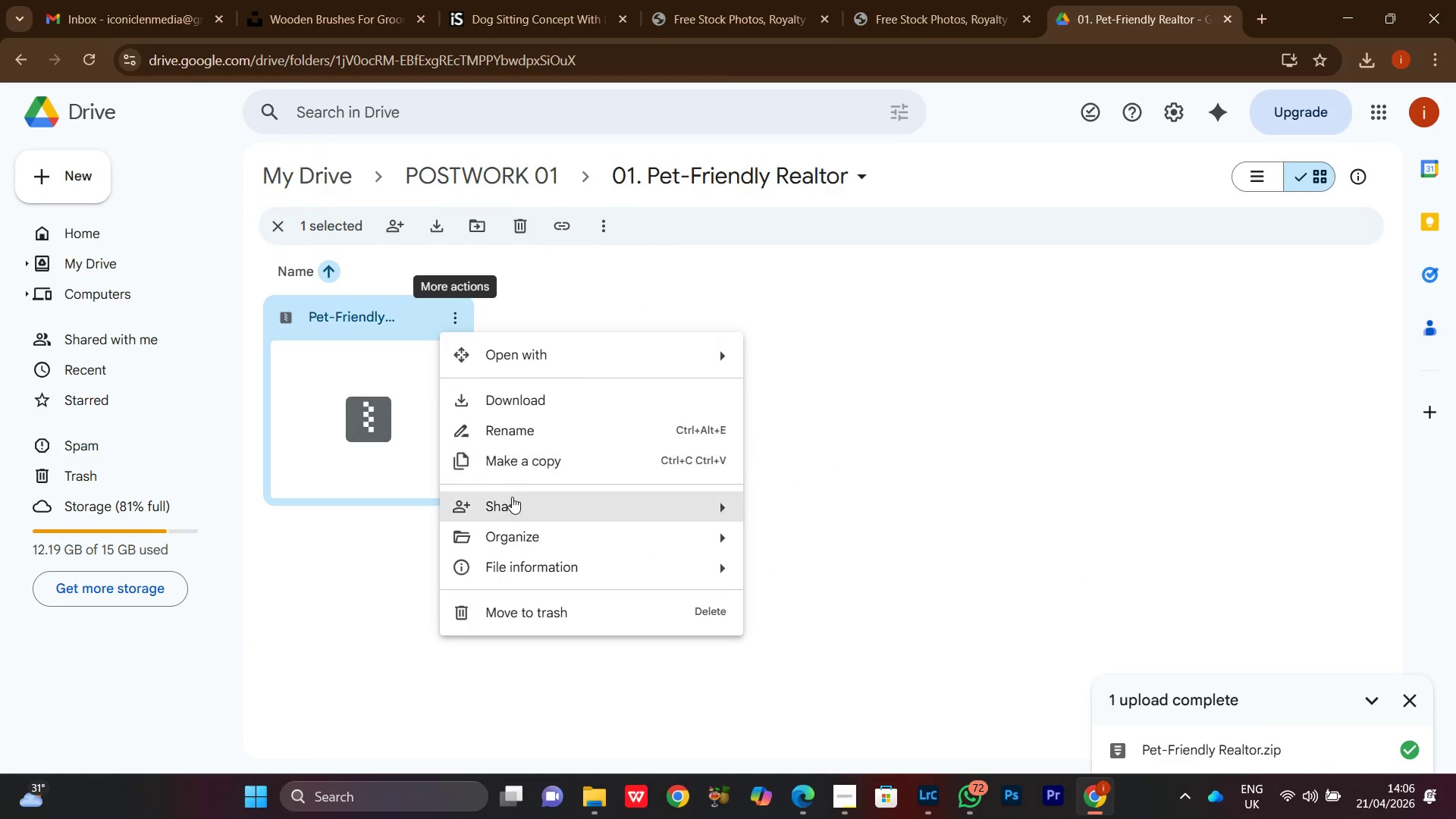 
left_click([510, 498])
 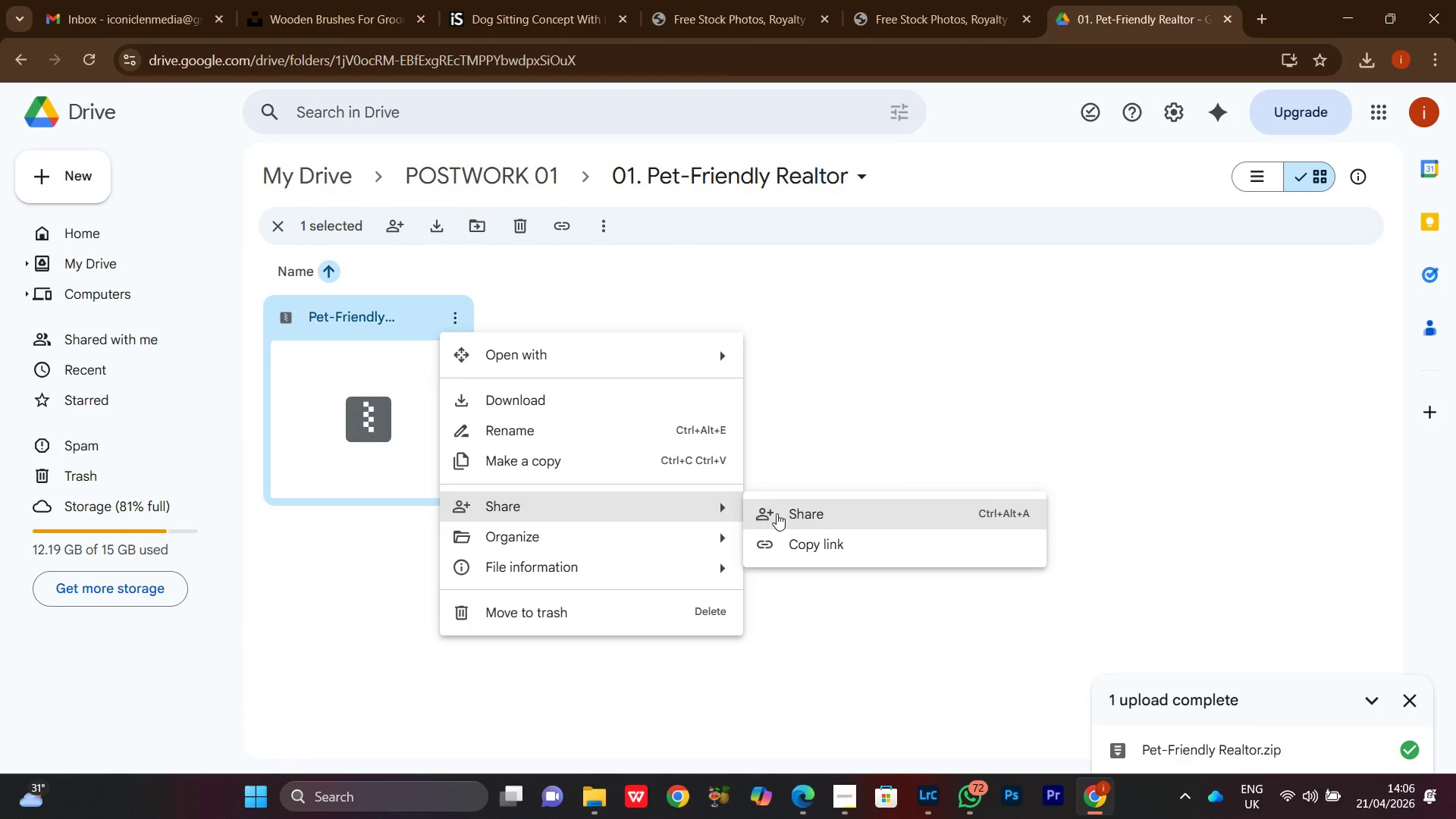 
left_click([777, 513])
 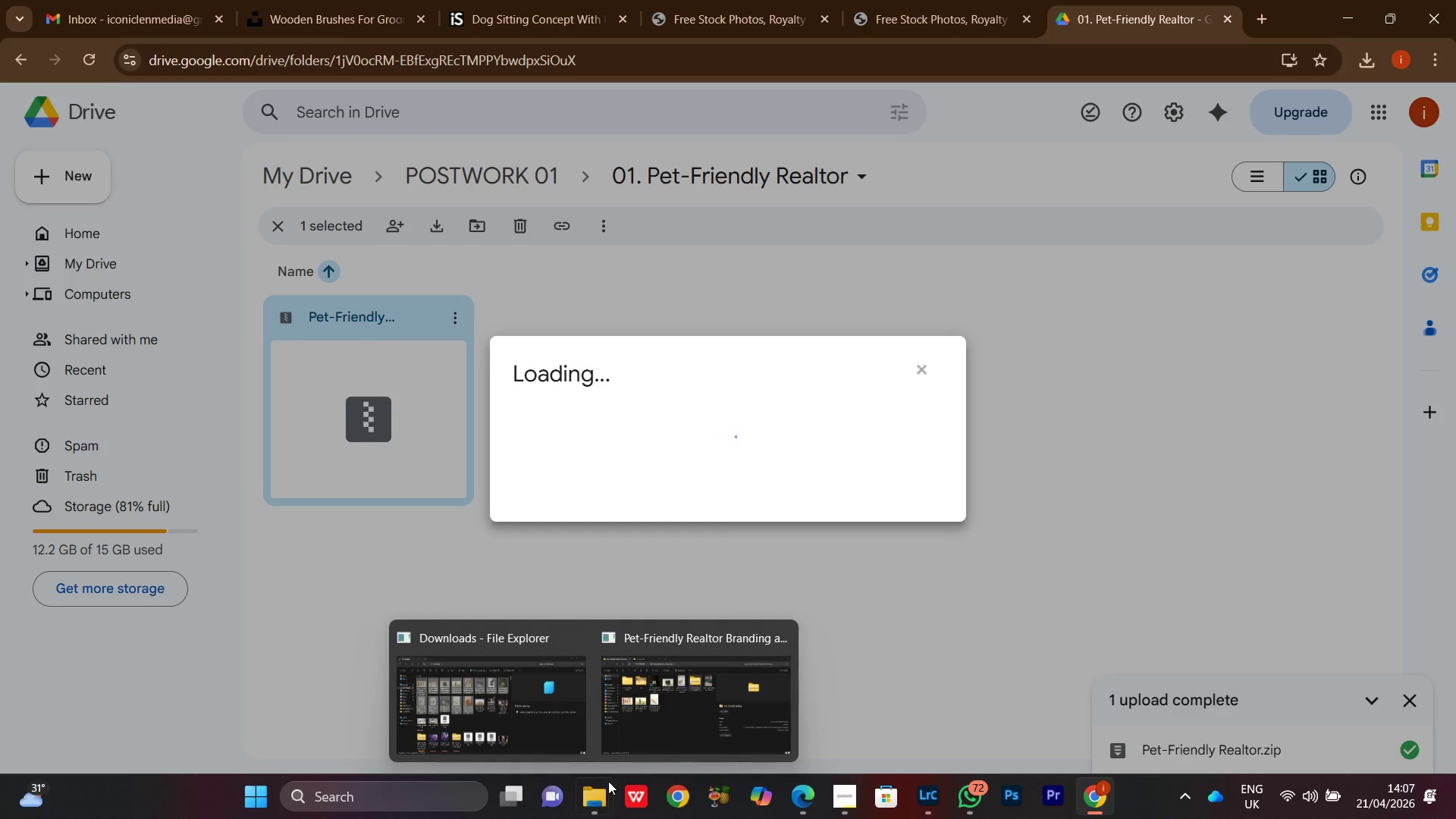 
left_click([600, 801])
 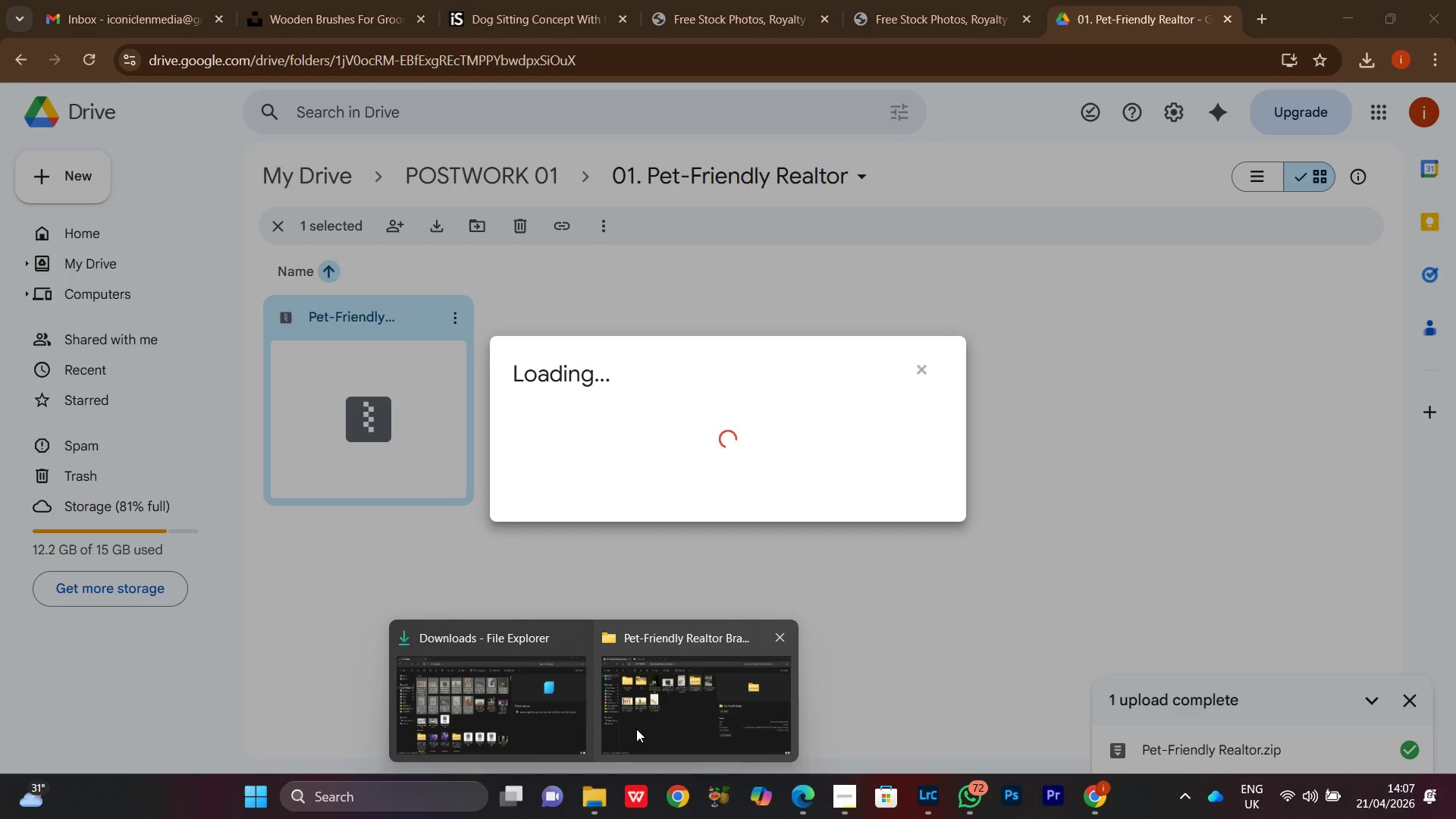 
mouse_move([633, 710])
 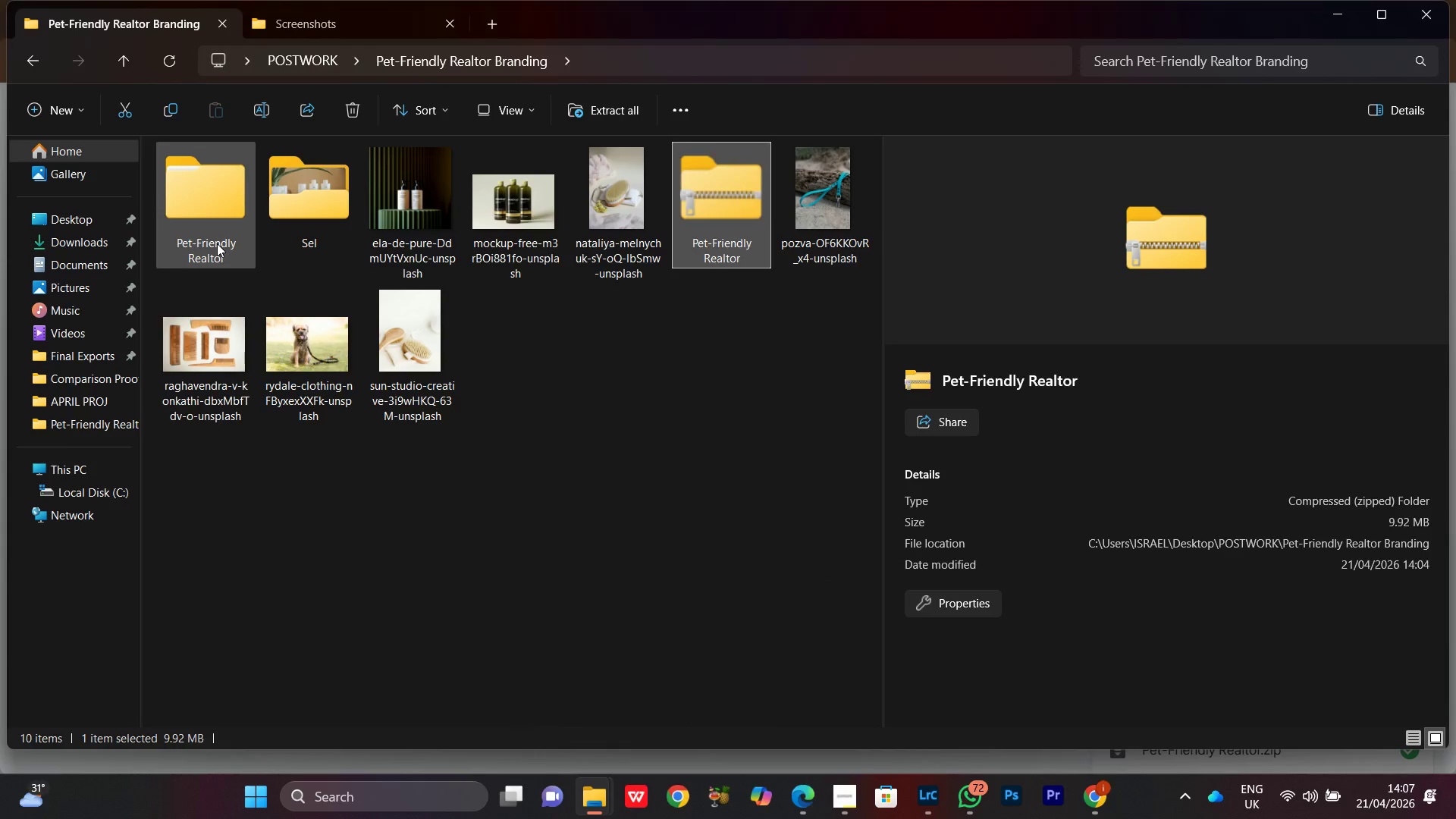 
double_click([217, 243])
 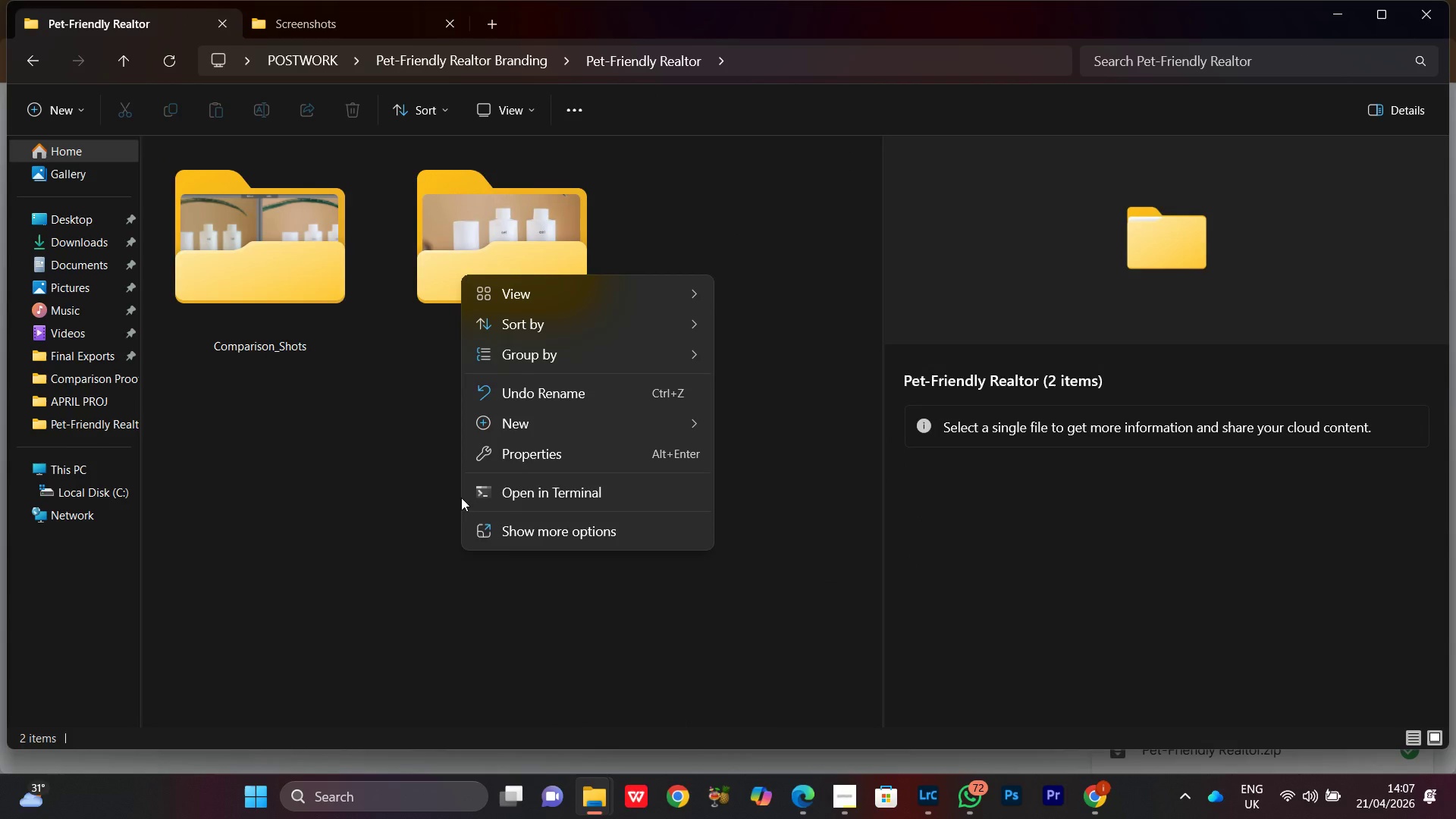 
left_click([512, 286])
 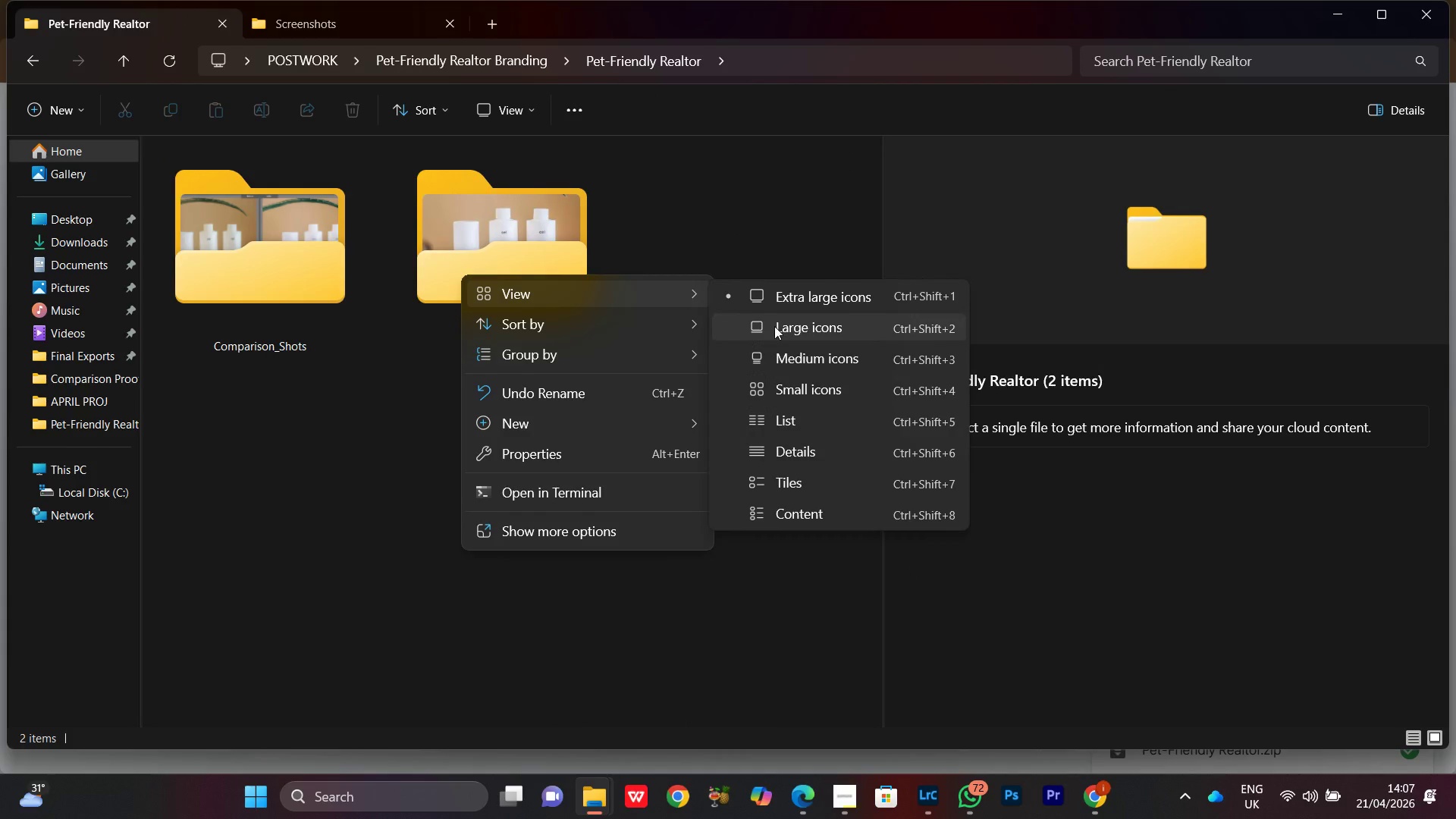 
left_click([775, 326])
 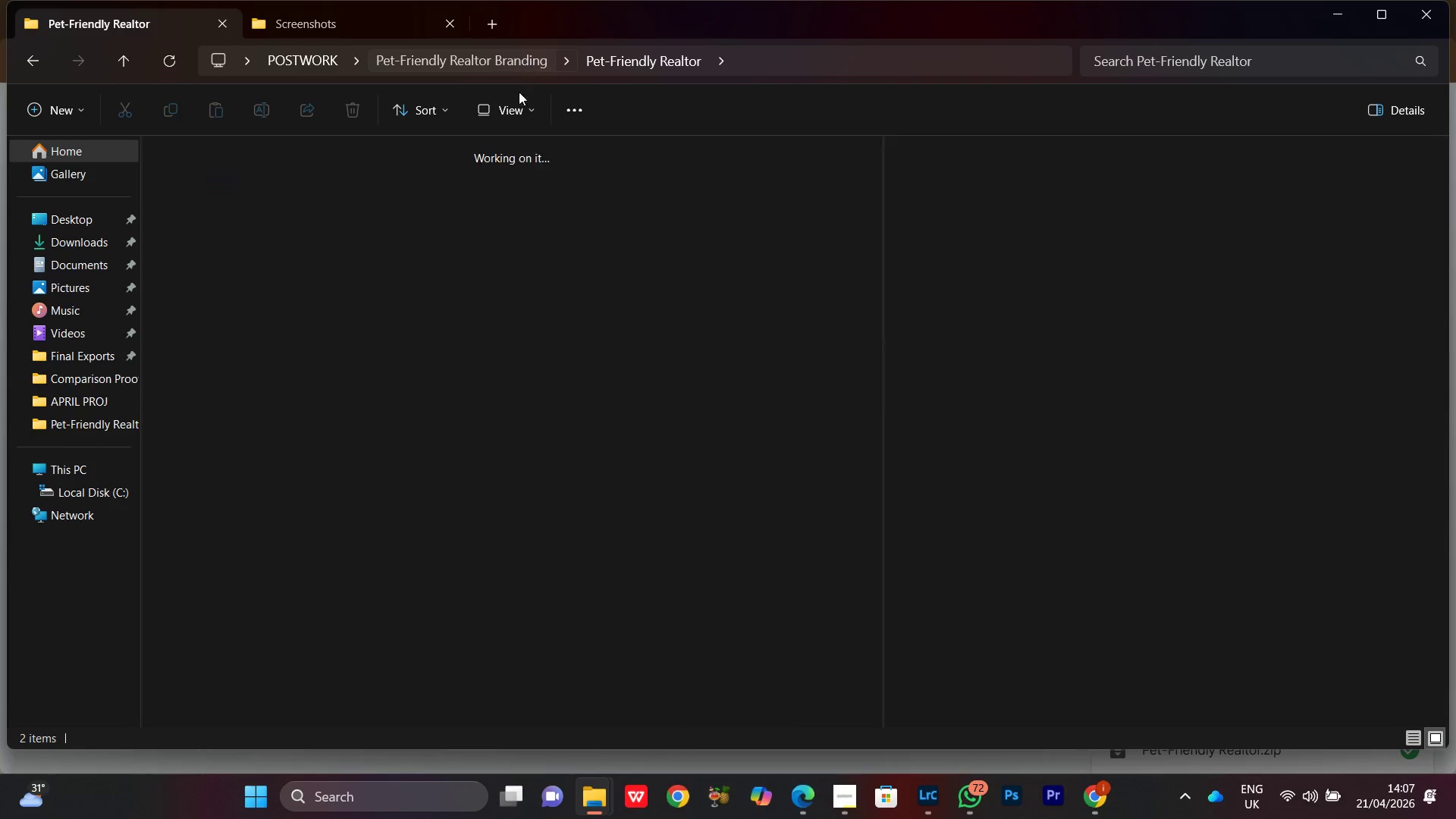 
left_click([593, 474])
 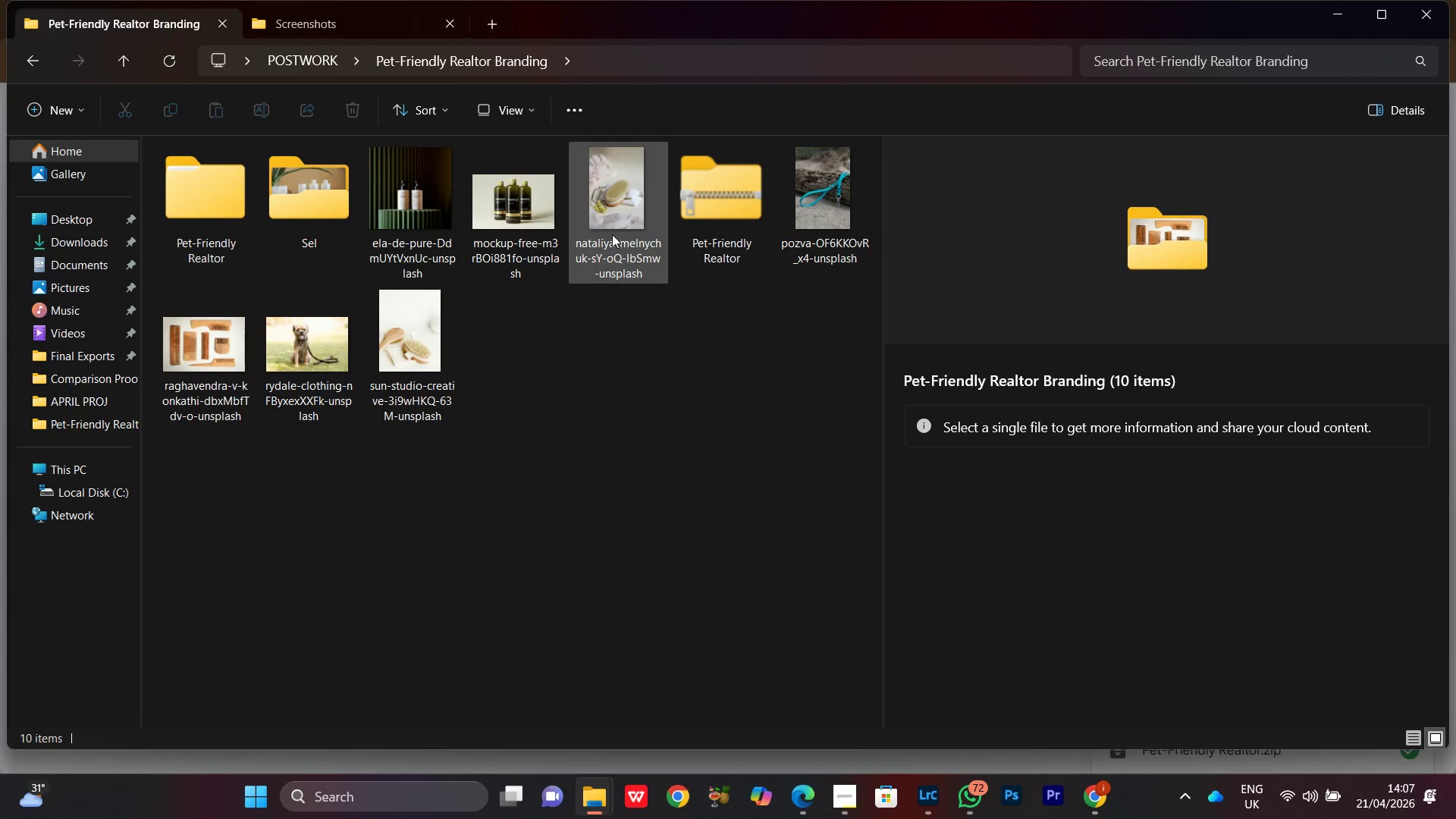 
left_click([612, 234])
 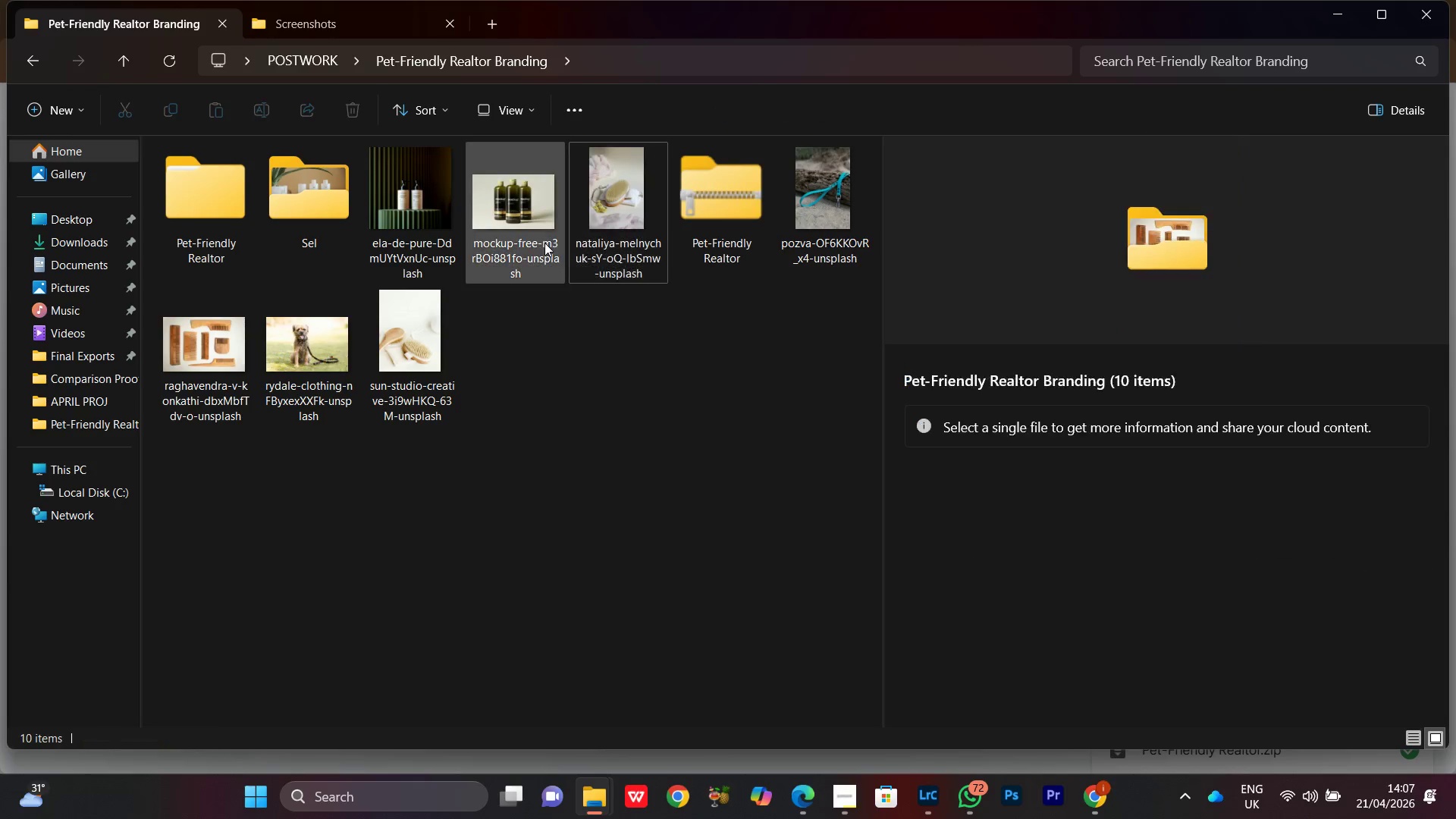 
triple_click([544, 242])
 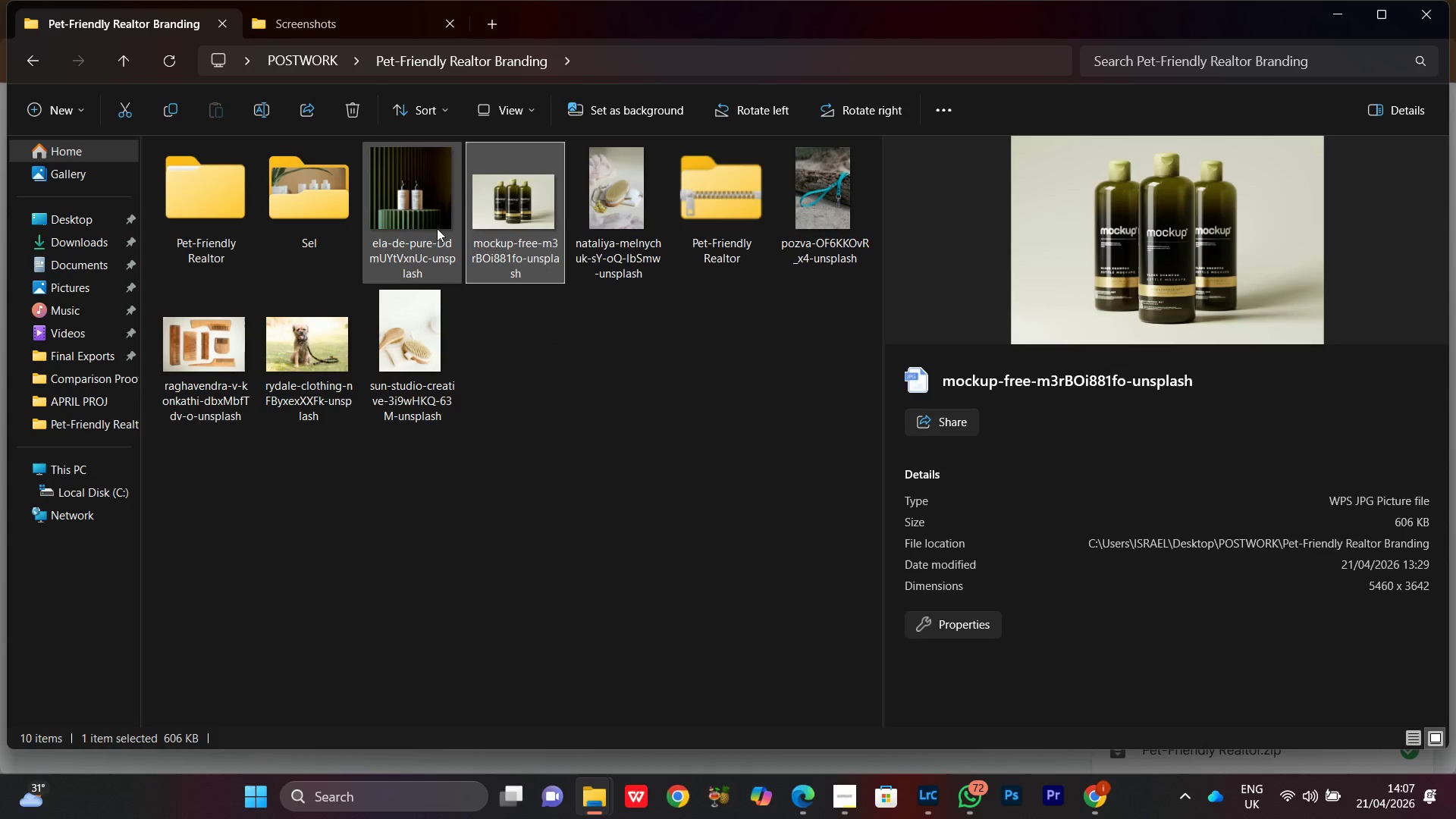 
left_click([435, 225])
 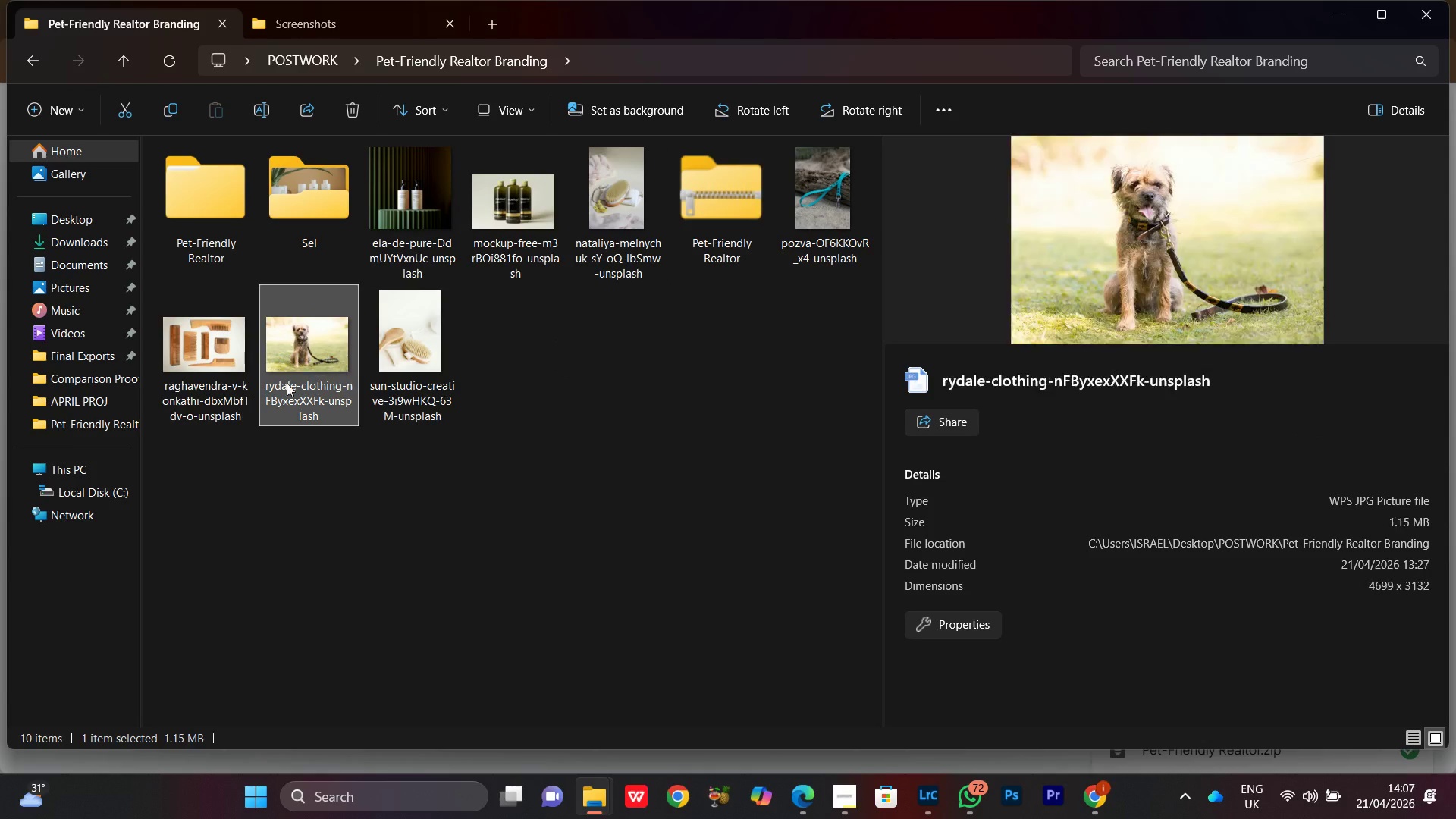 
double_click([202, 380])
 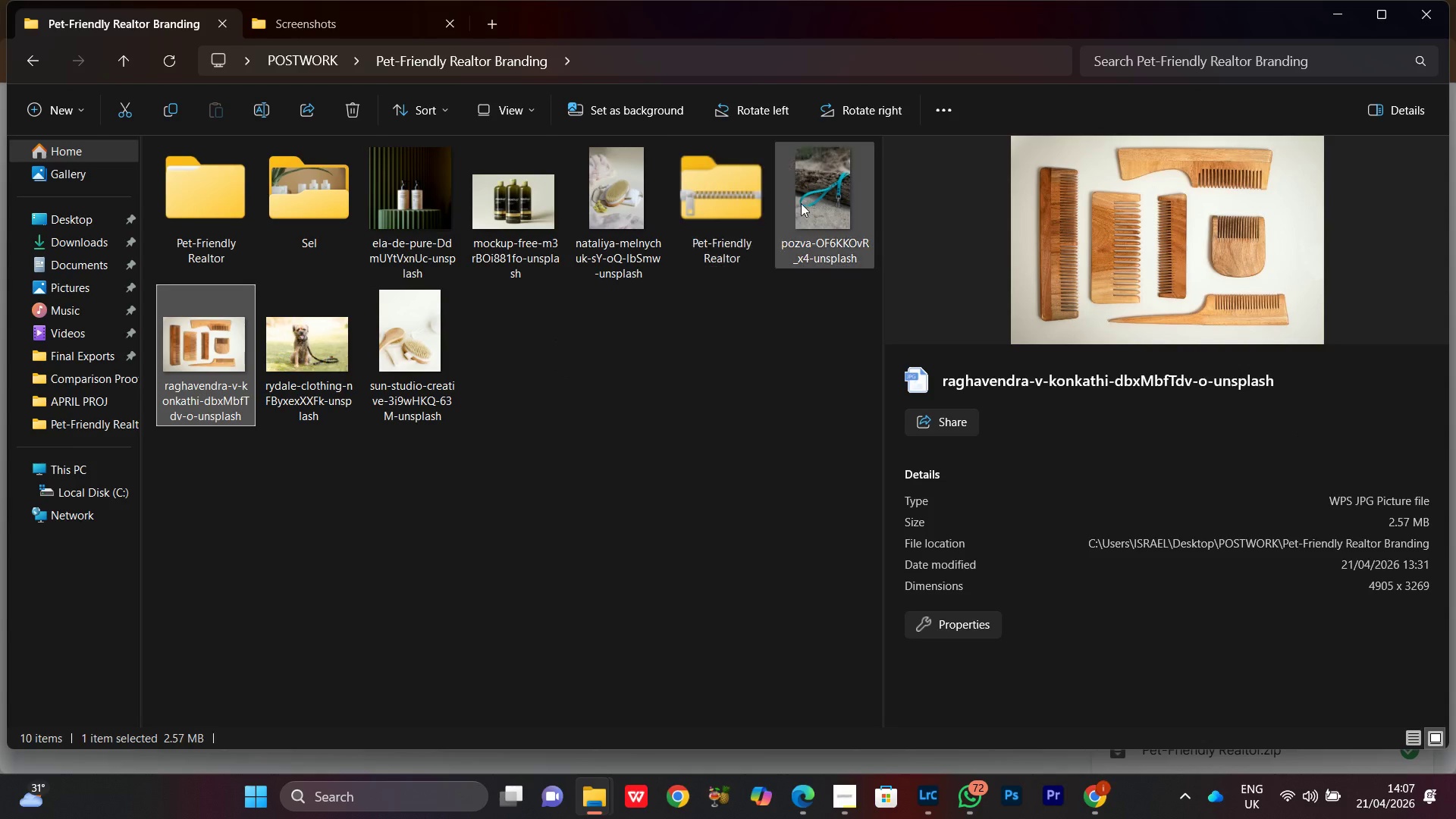 
left_click([803, 200])
 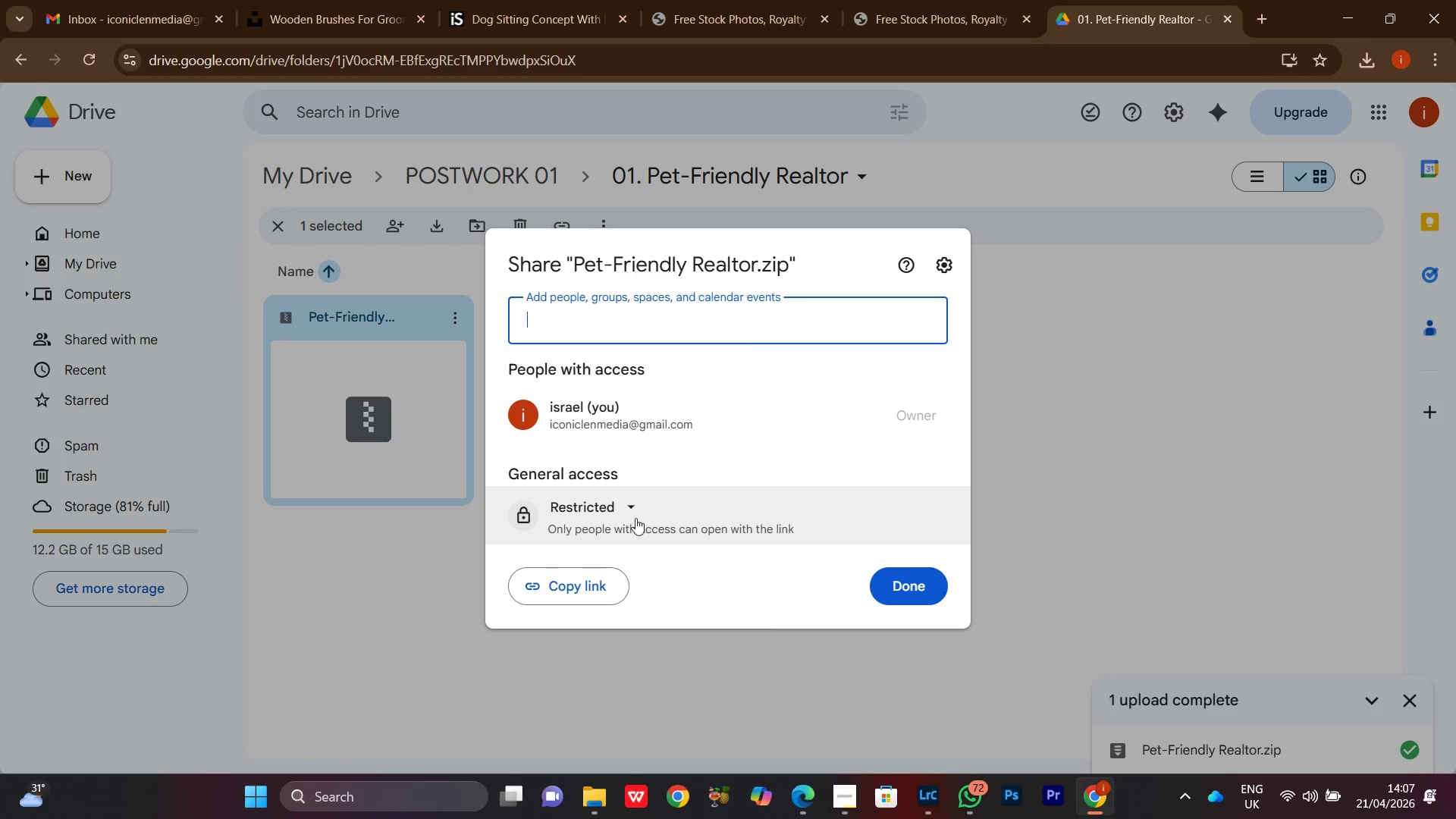 
left_click([638, 582])
 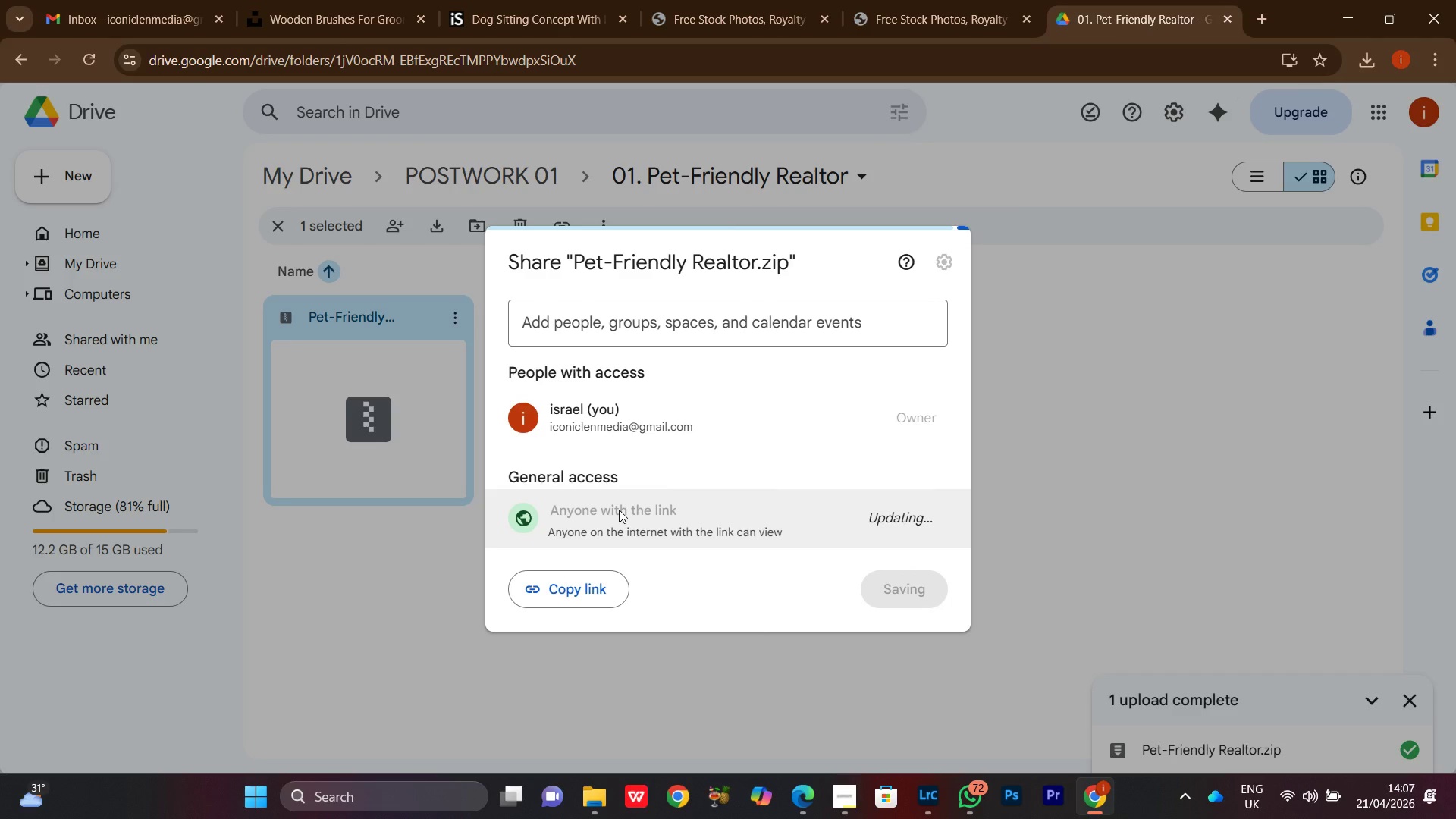 
left_click([619, 510])
 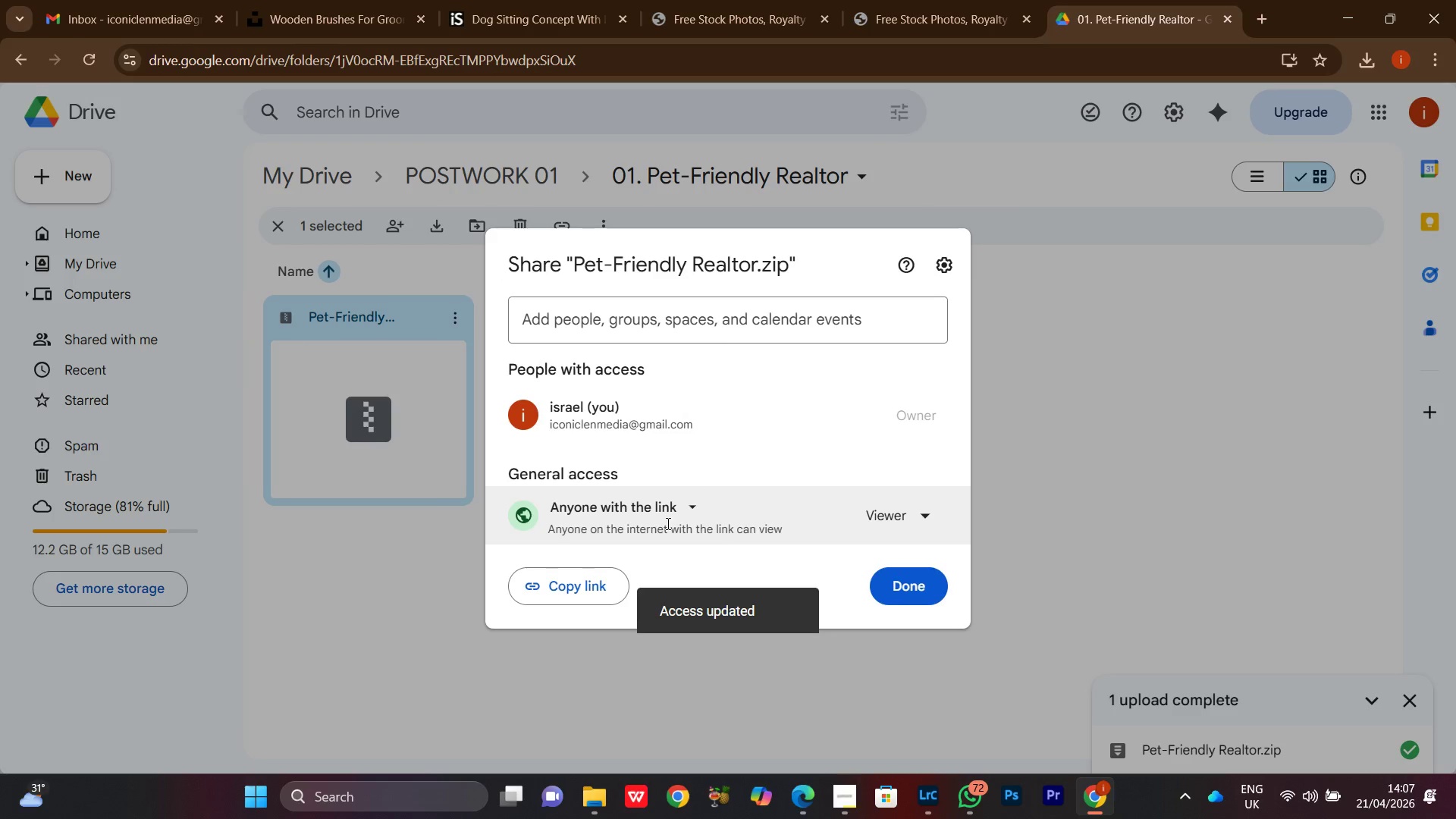 
left_click([663, 510])
 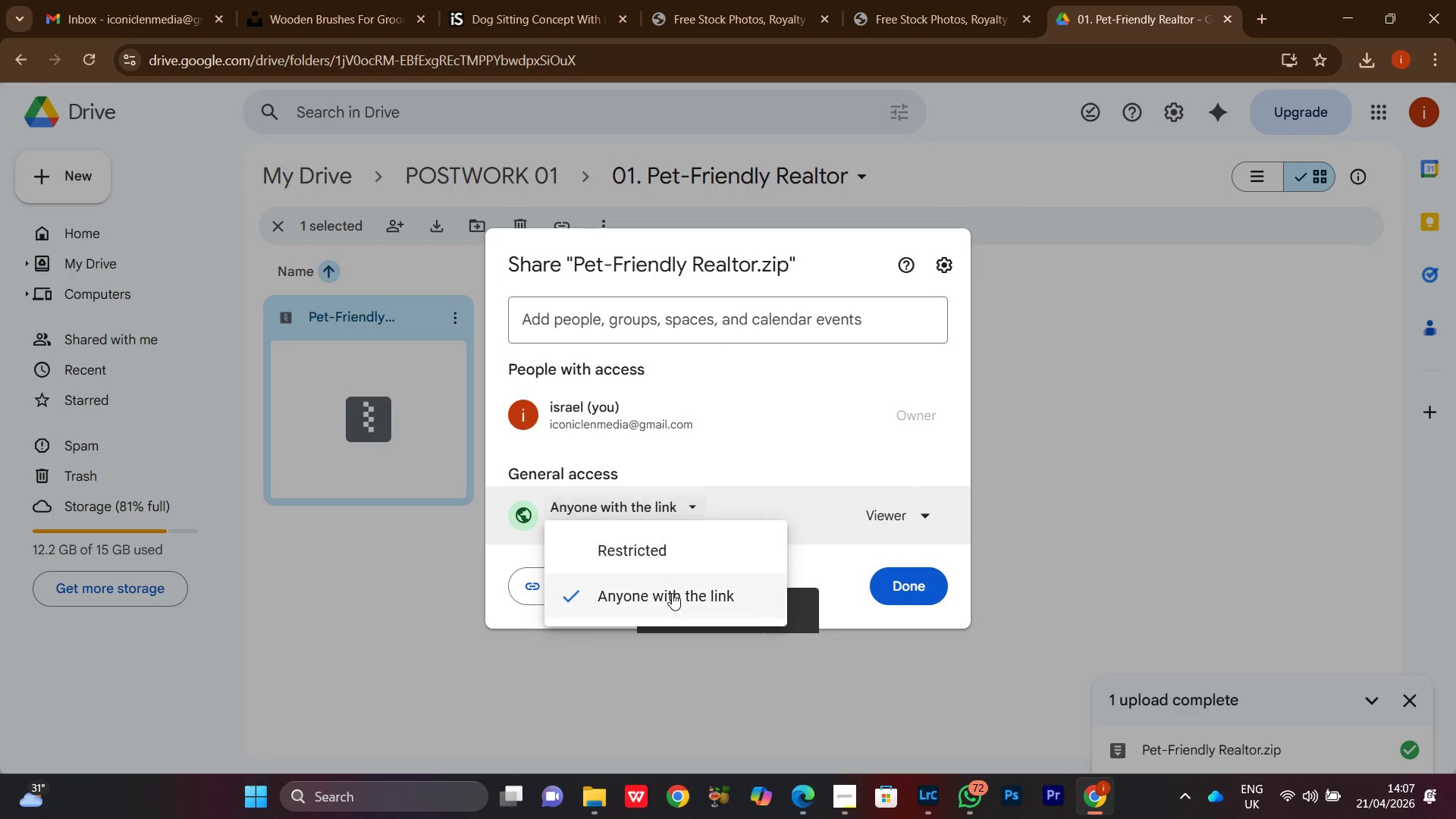 
left_click([672, 593])
 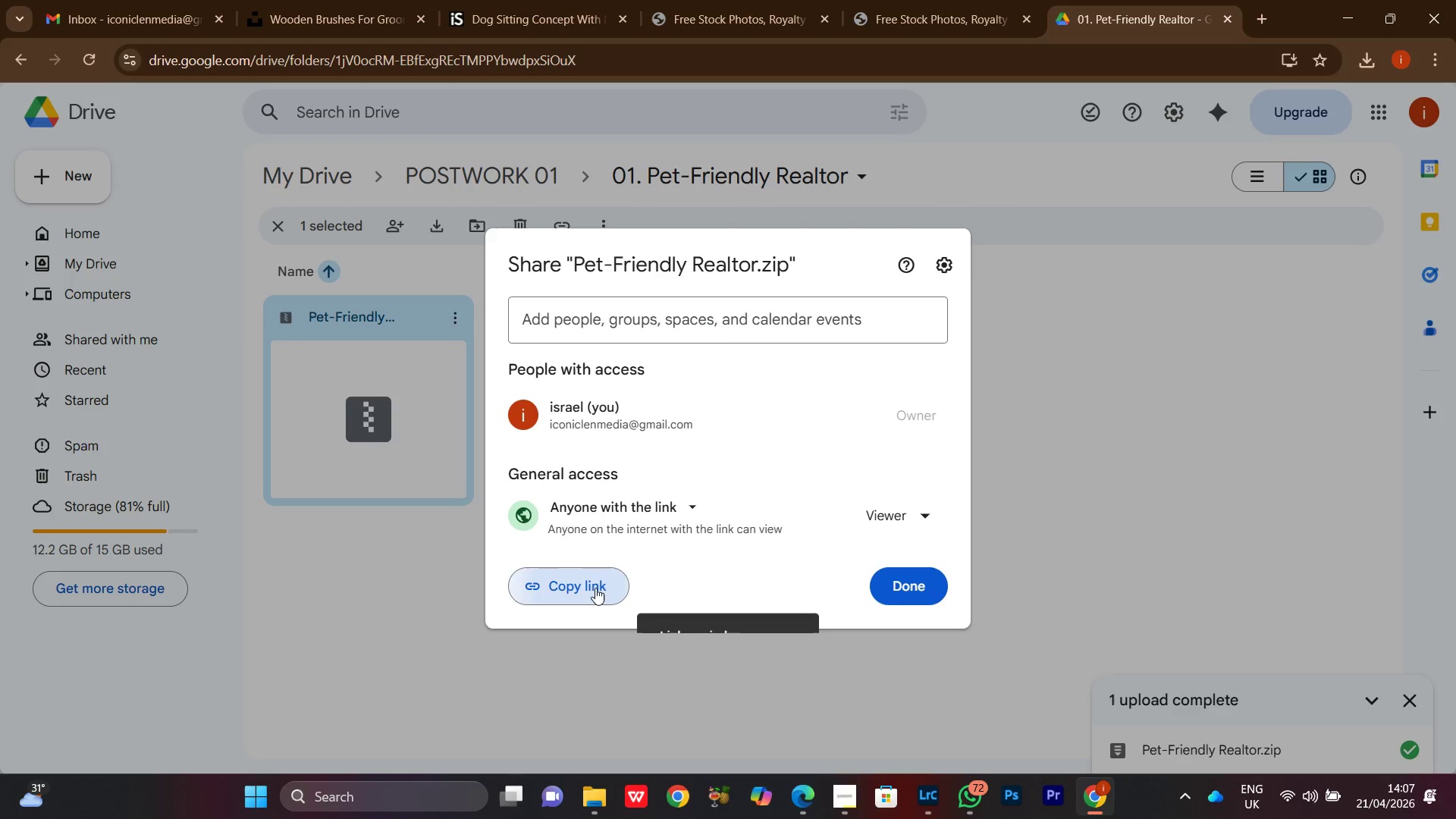 
double_click([595, 588])
 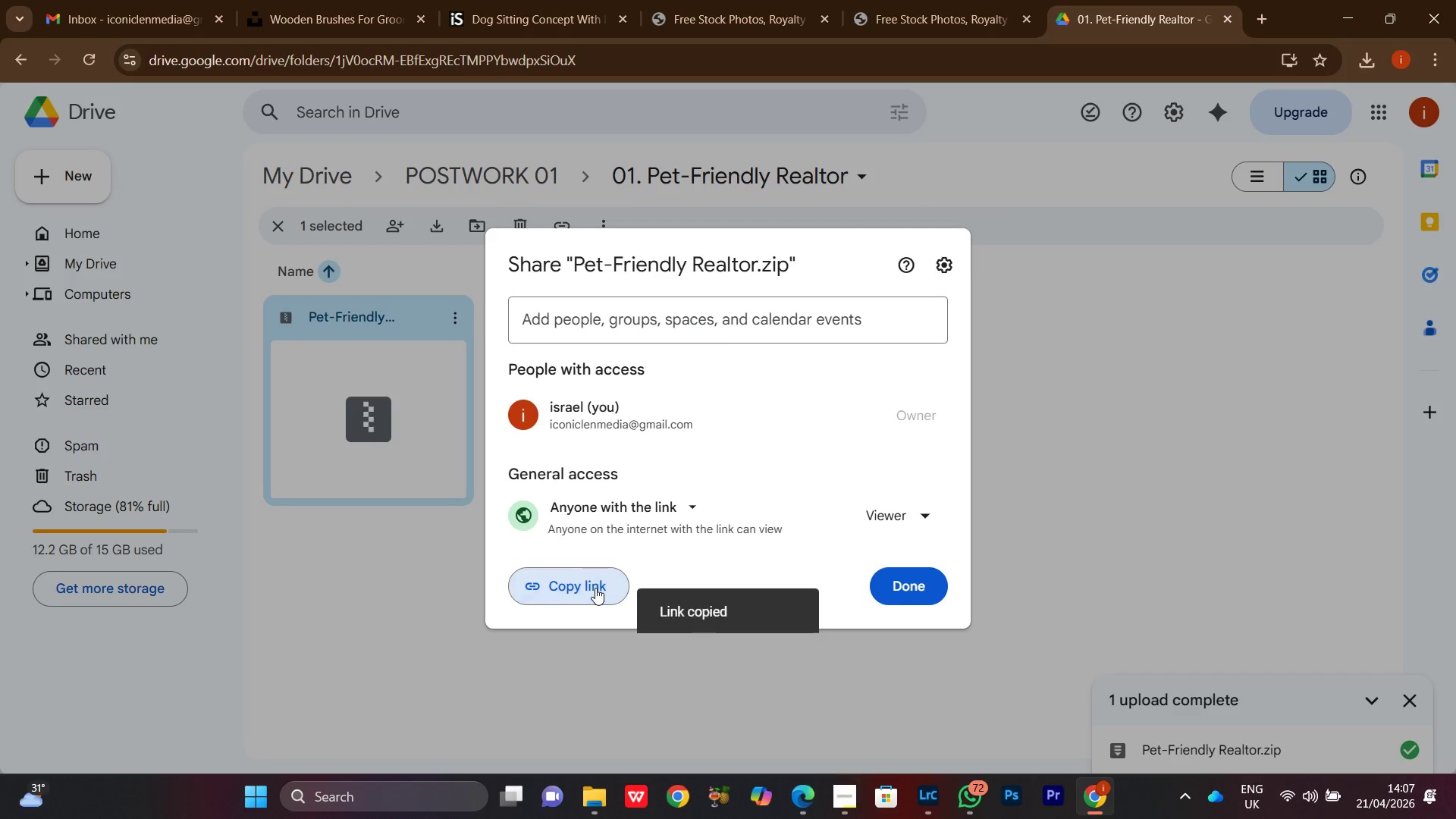 
triple_click([595, 588])
 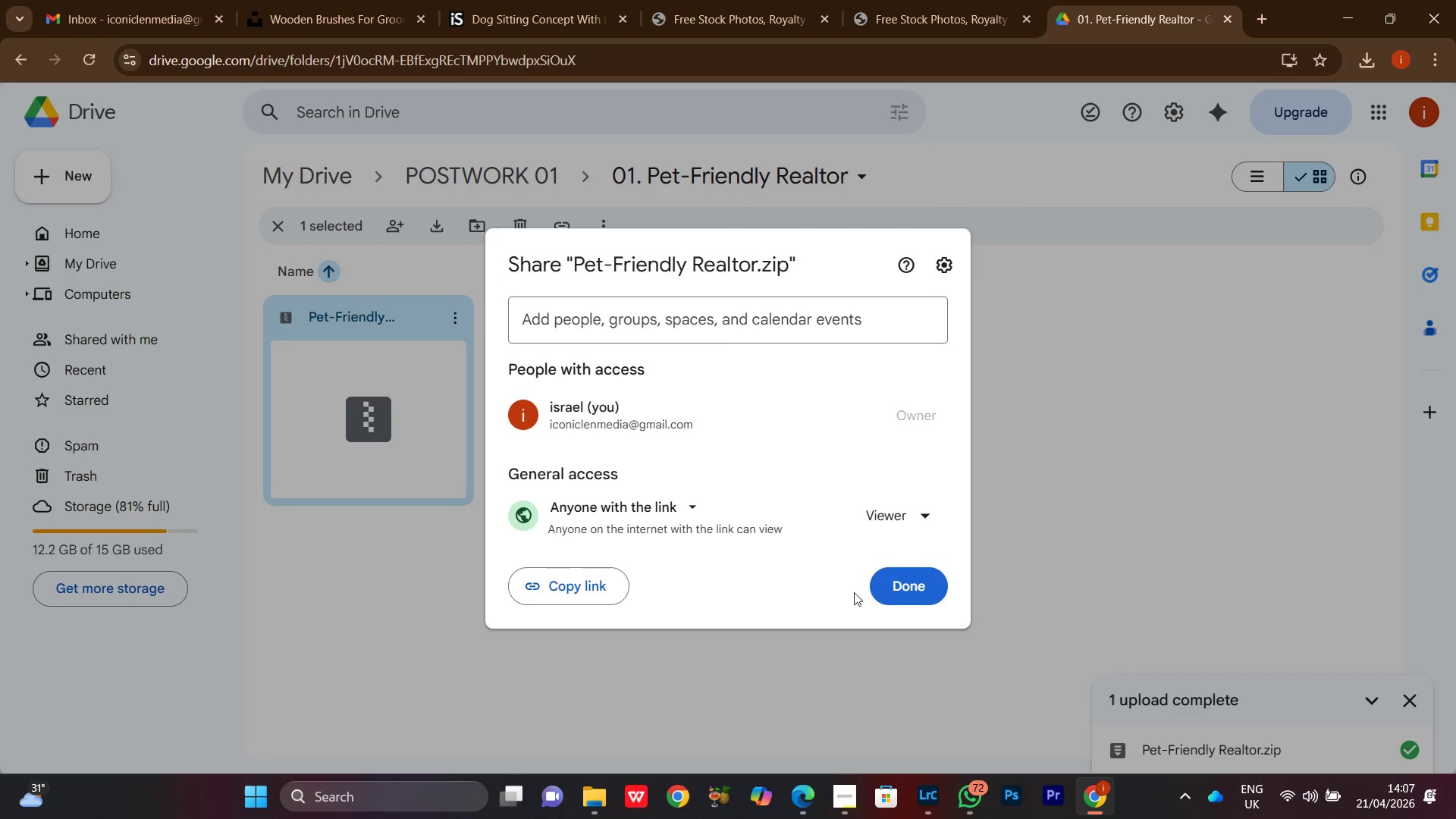 
left_click([585, 585])
 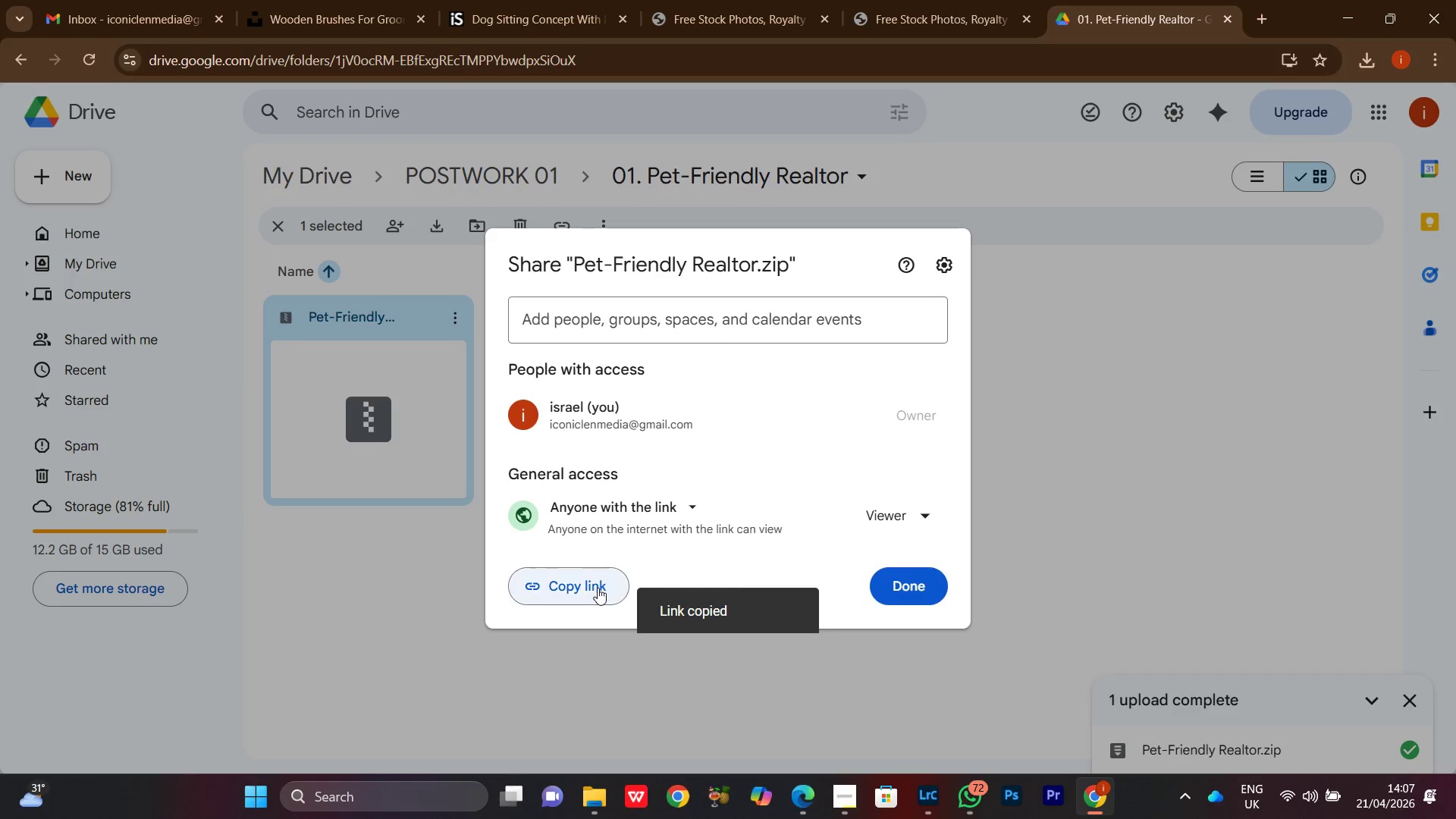 
left_click([588, 585])
 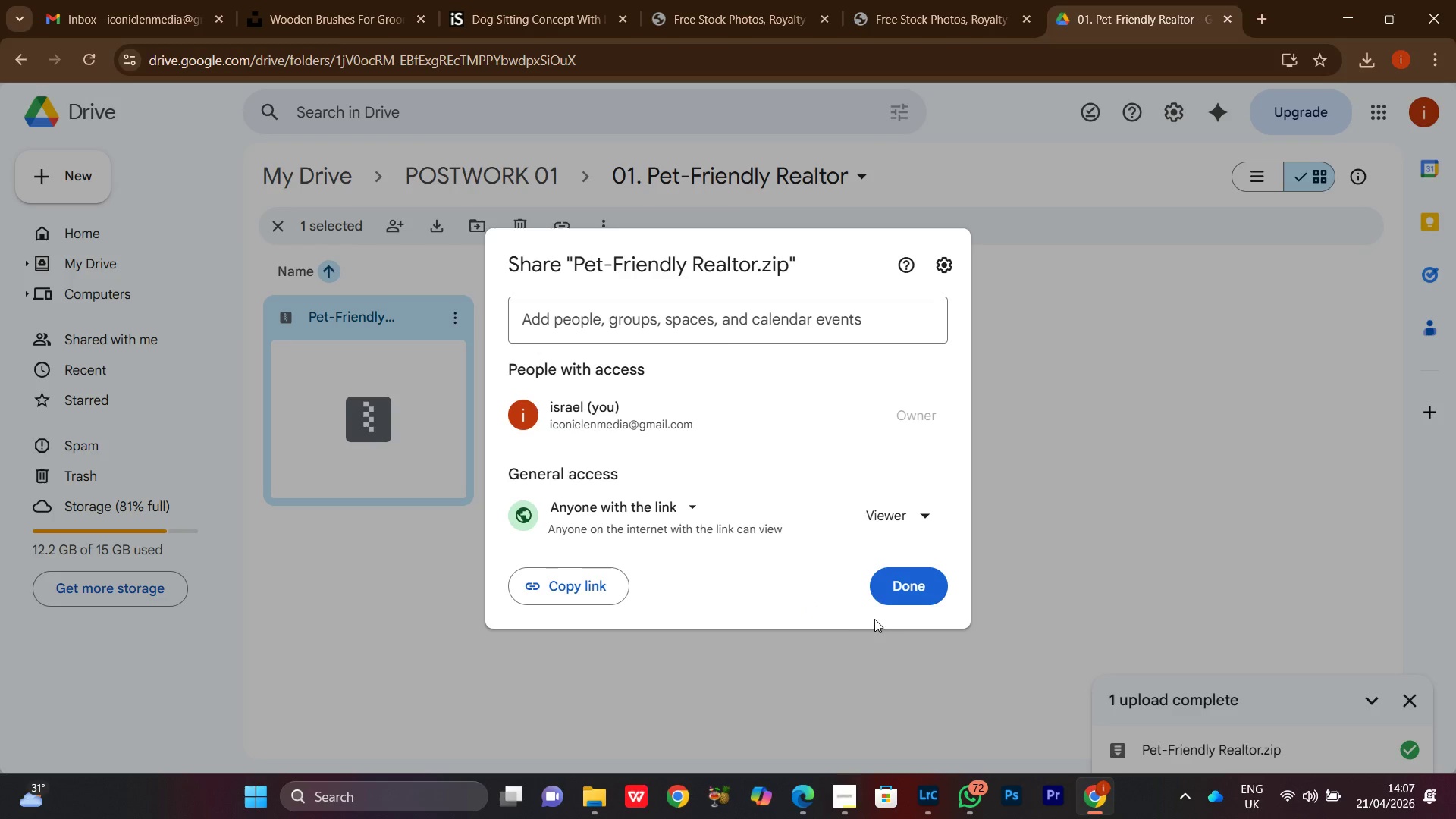 
wait(6.86)
 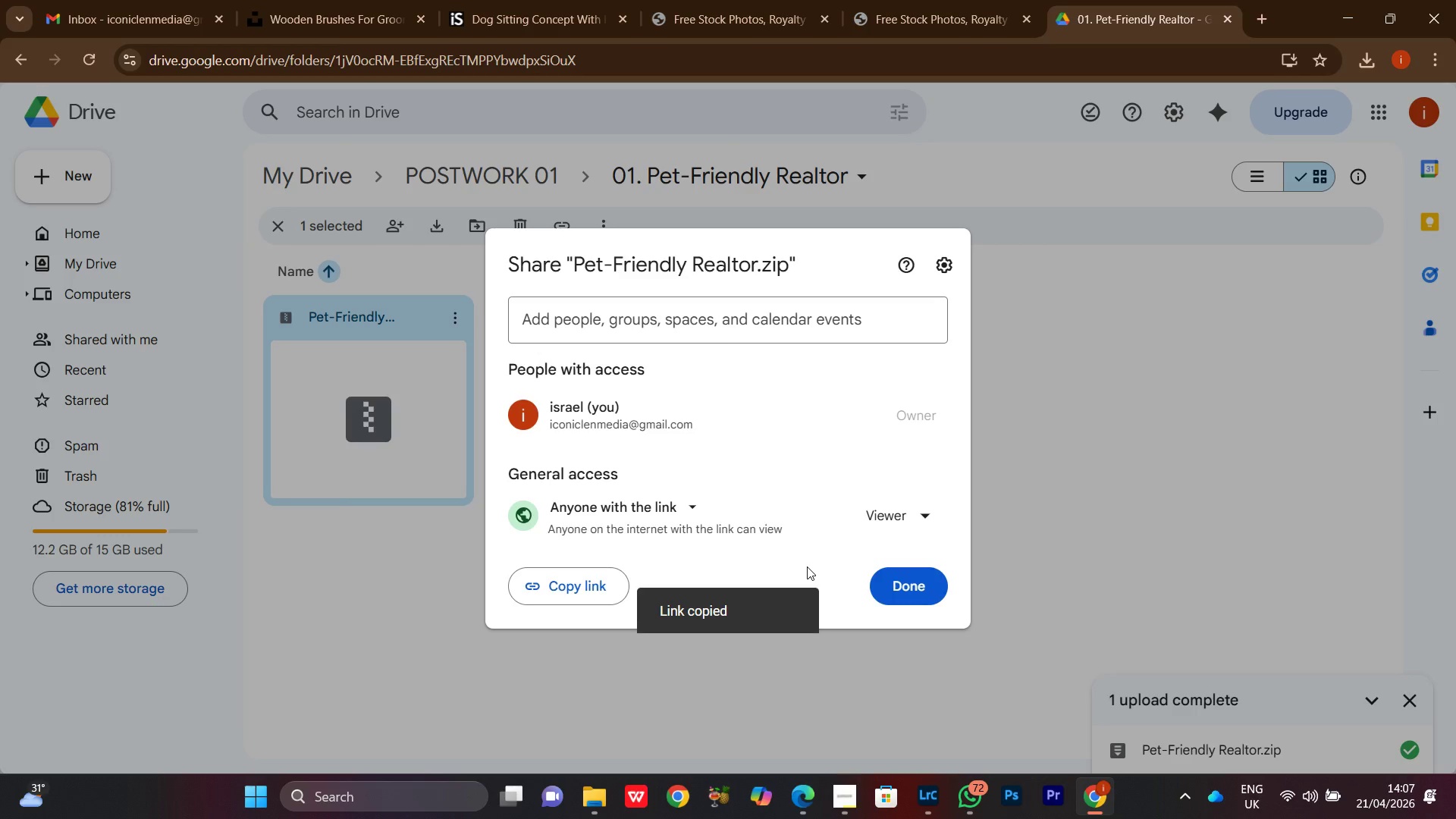 
left_click([854, 797])